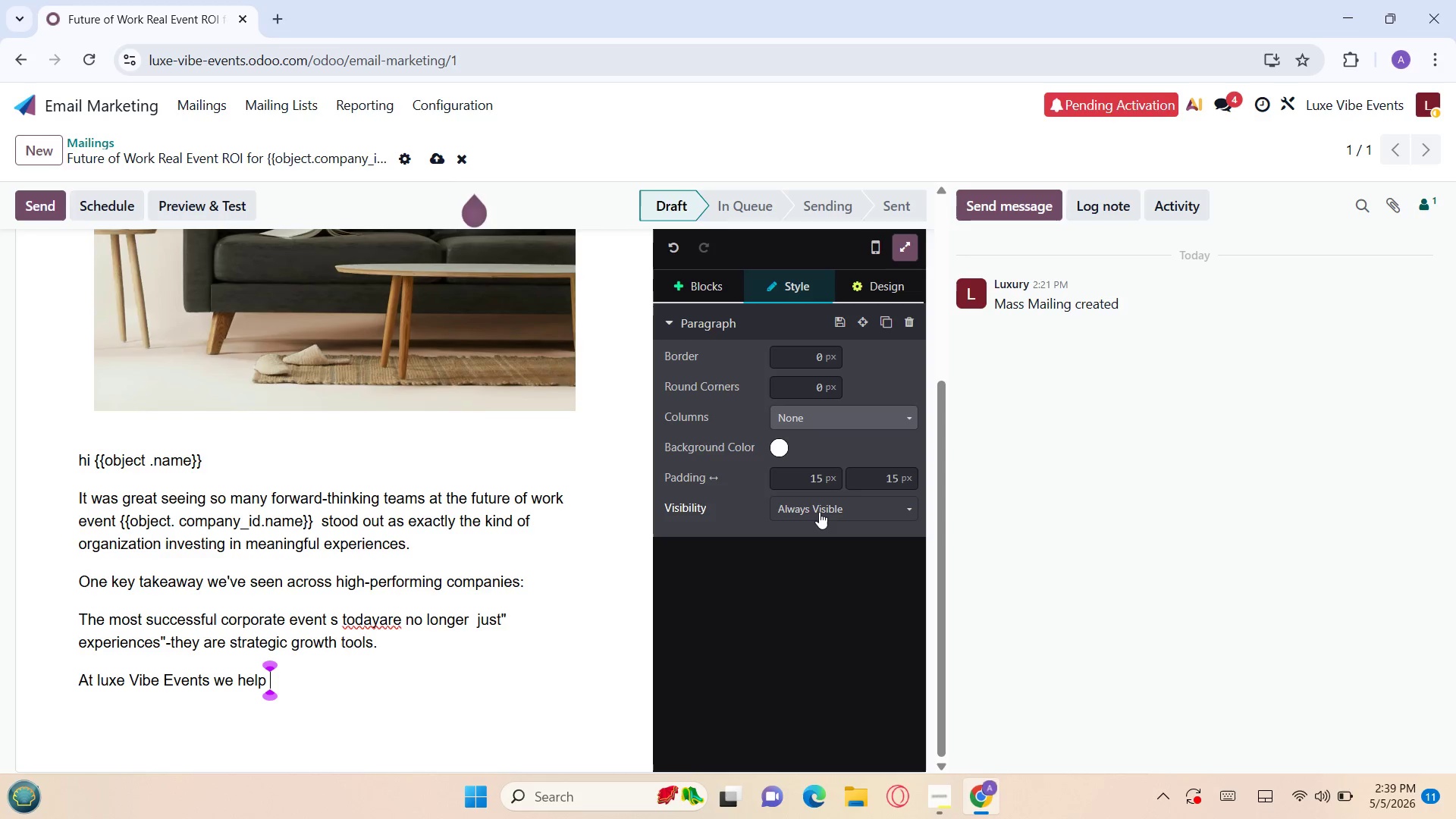 
key(C)
 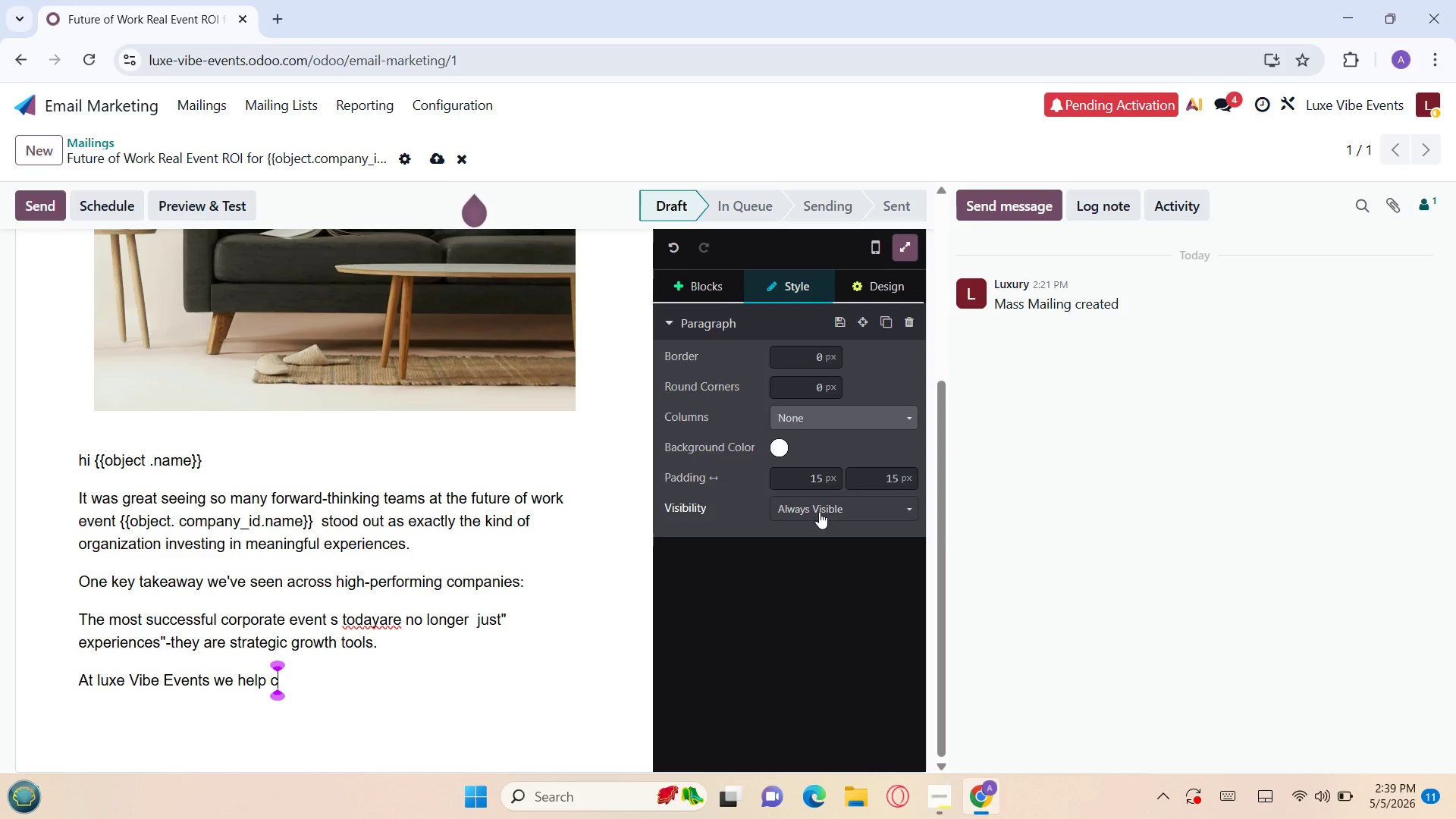 
type(om)
 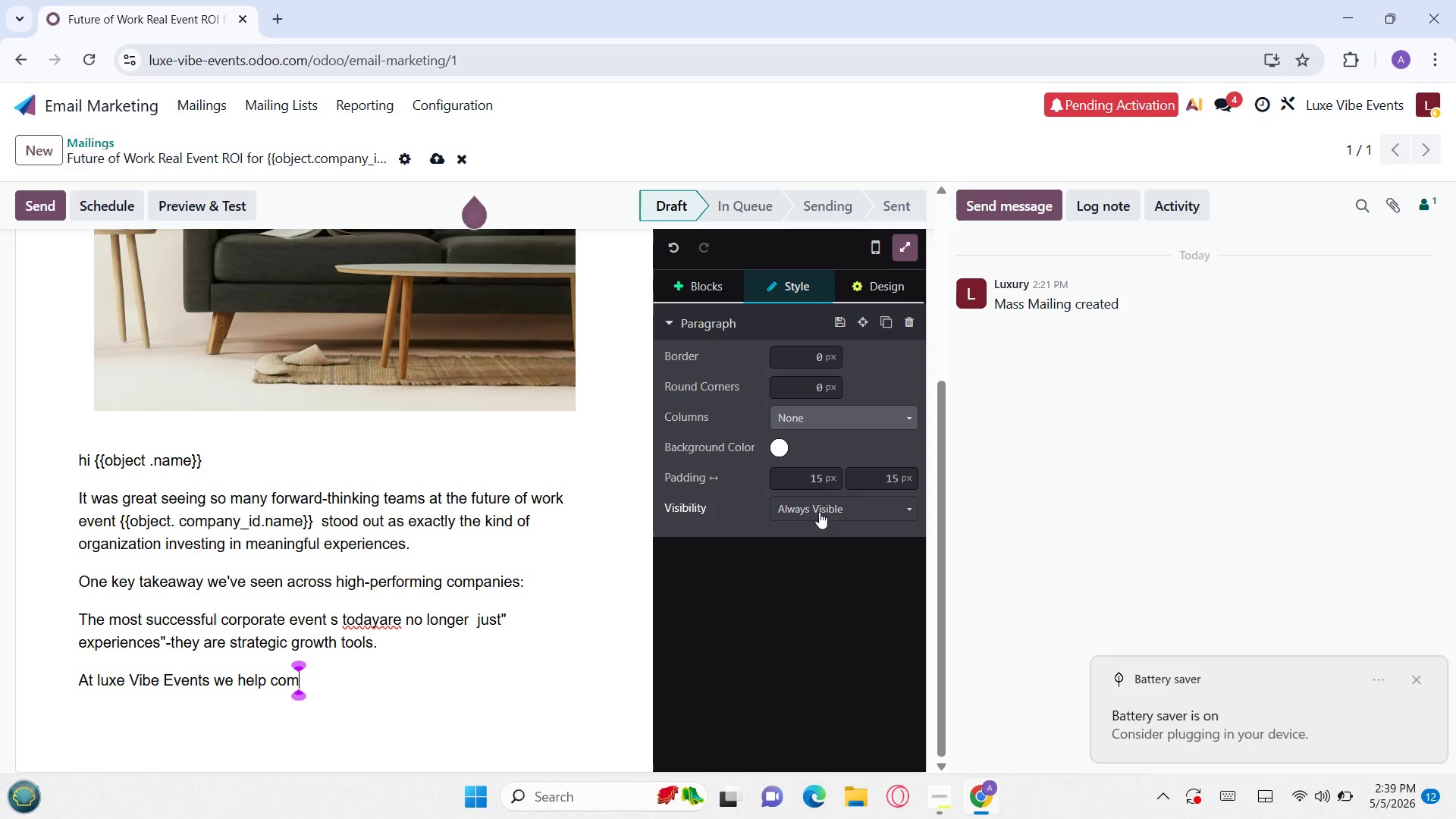 